 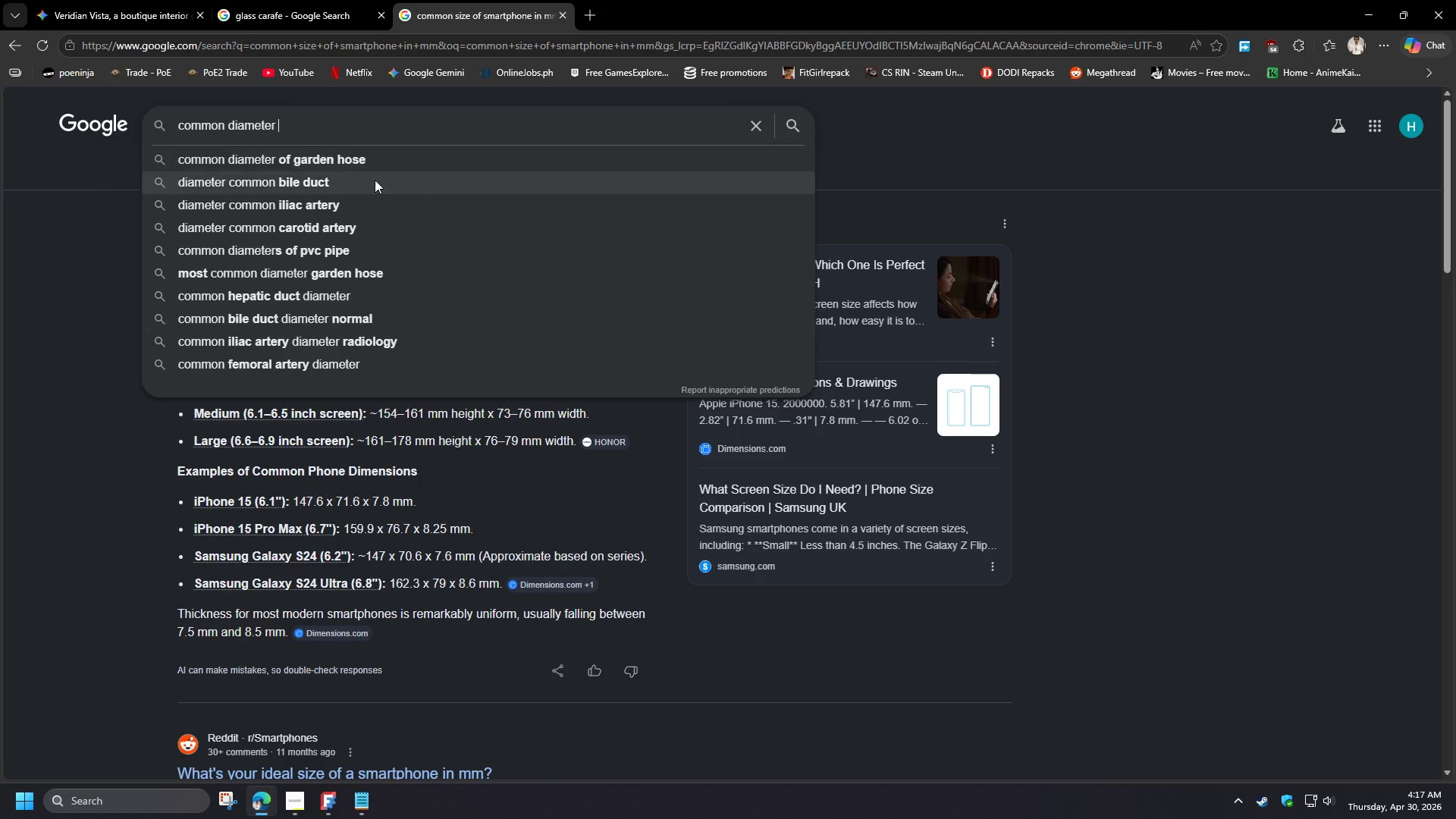 
key(Control+A)
 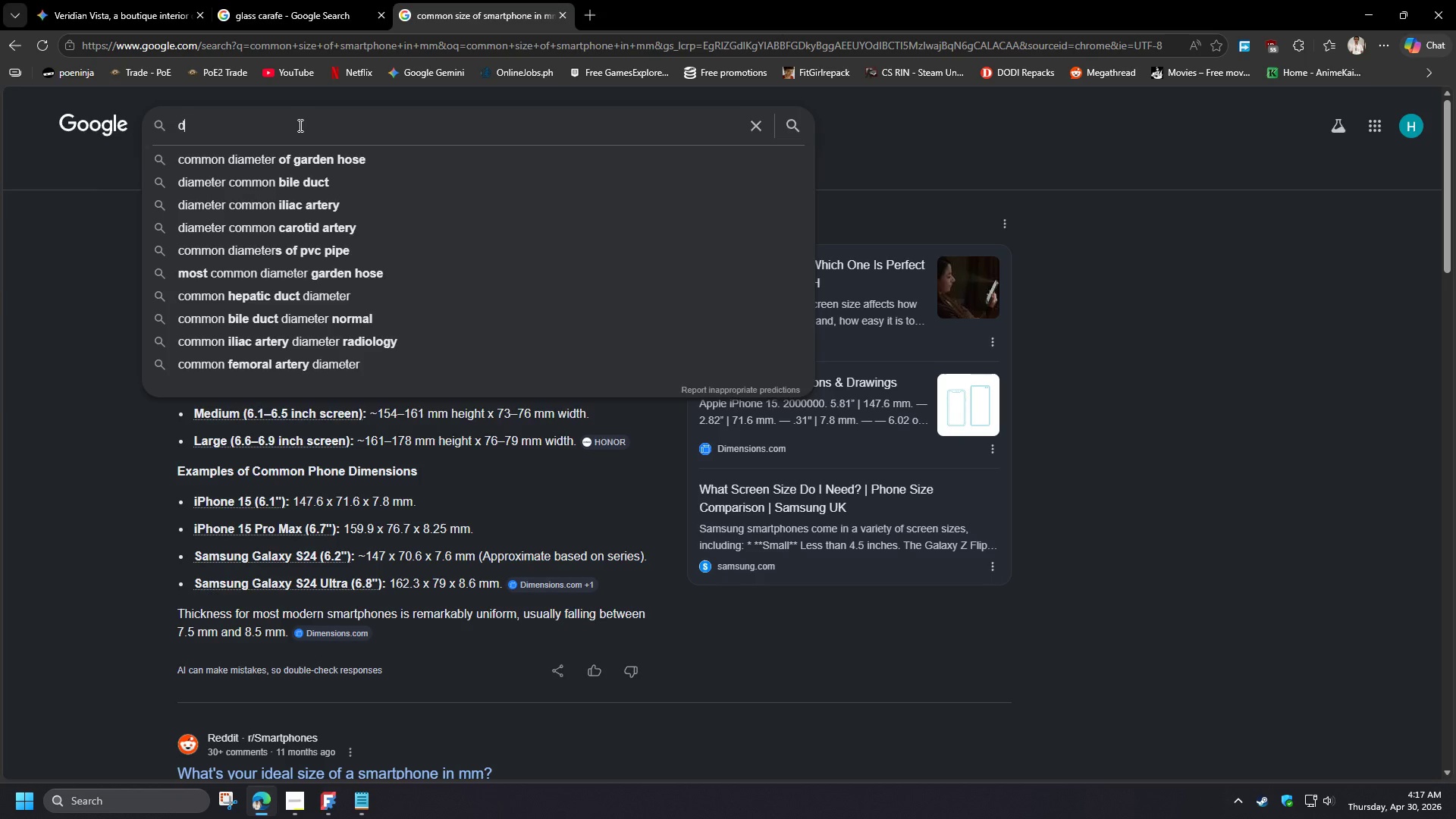 
type(diameter of )
 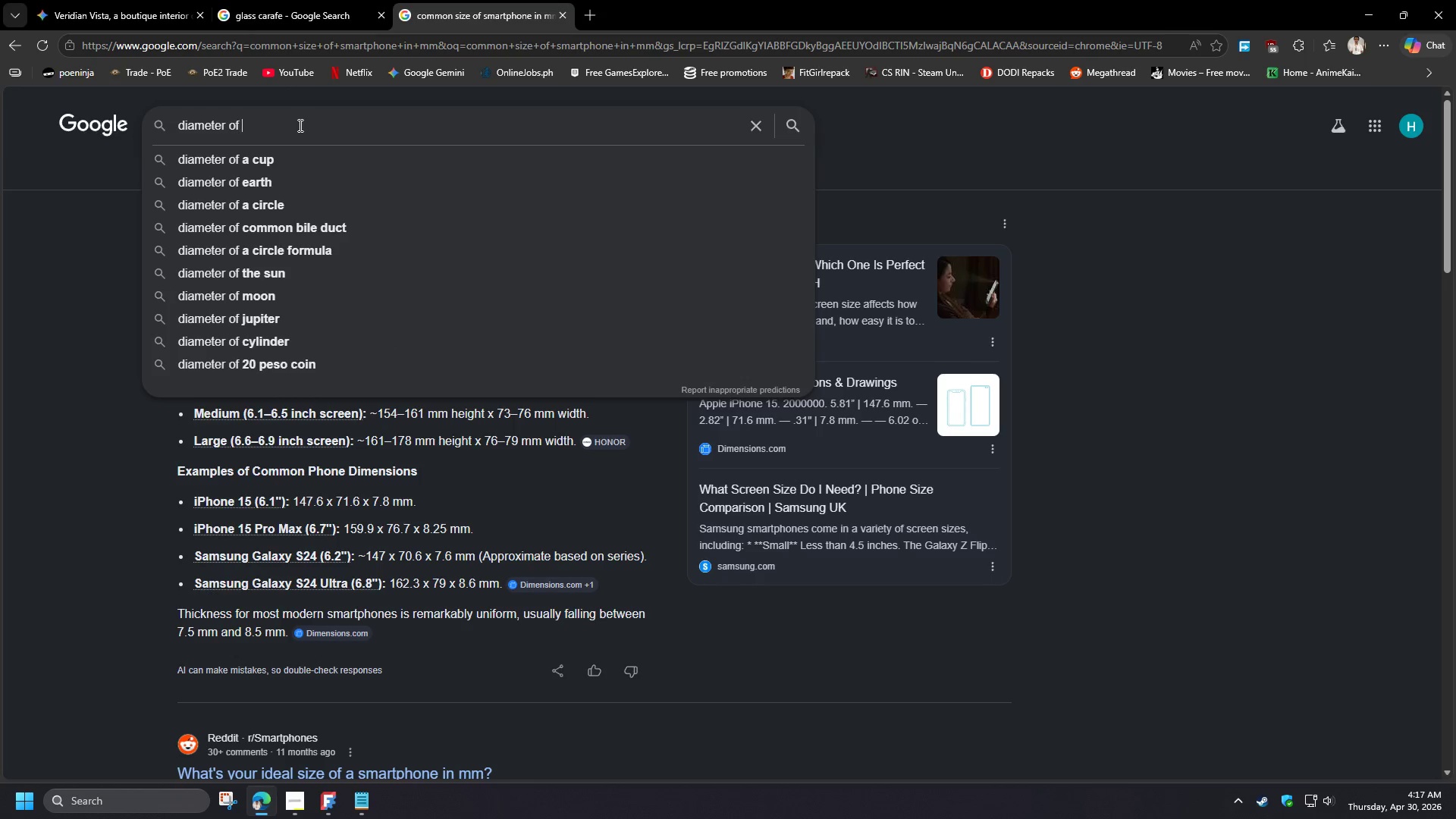 
key(Control+V)
 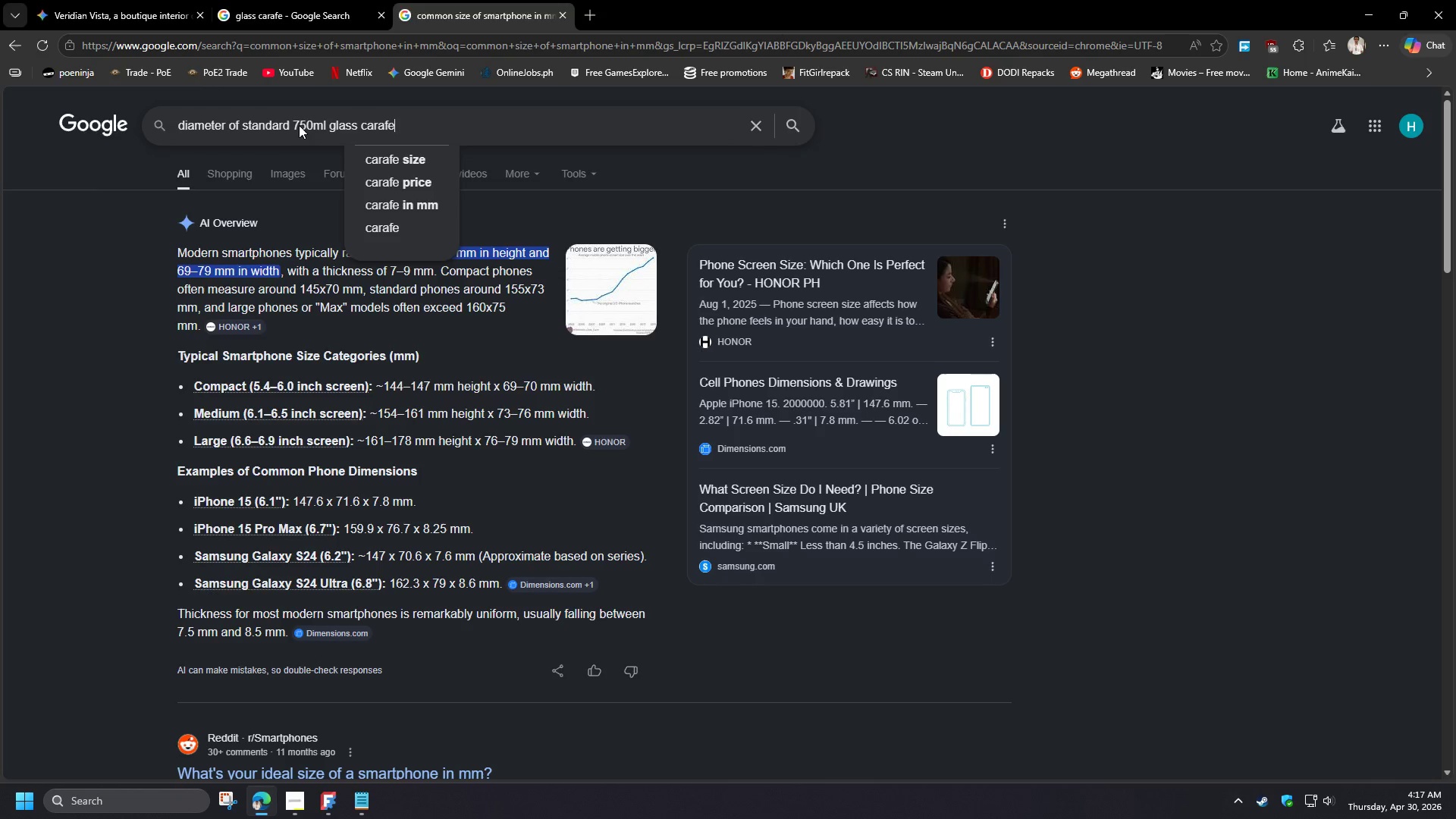 
key(Enter)
 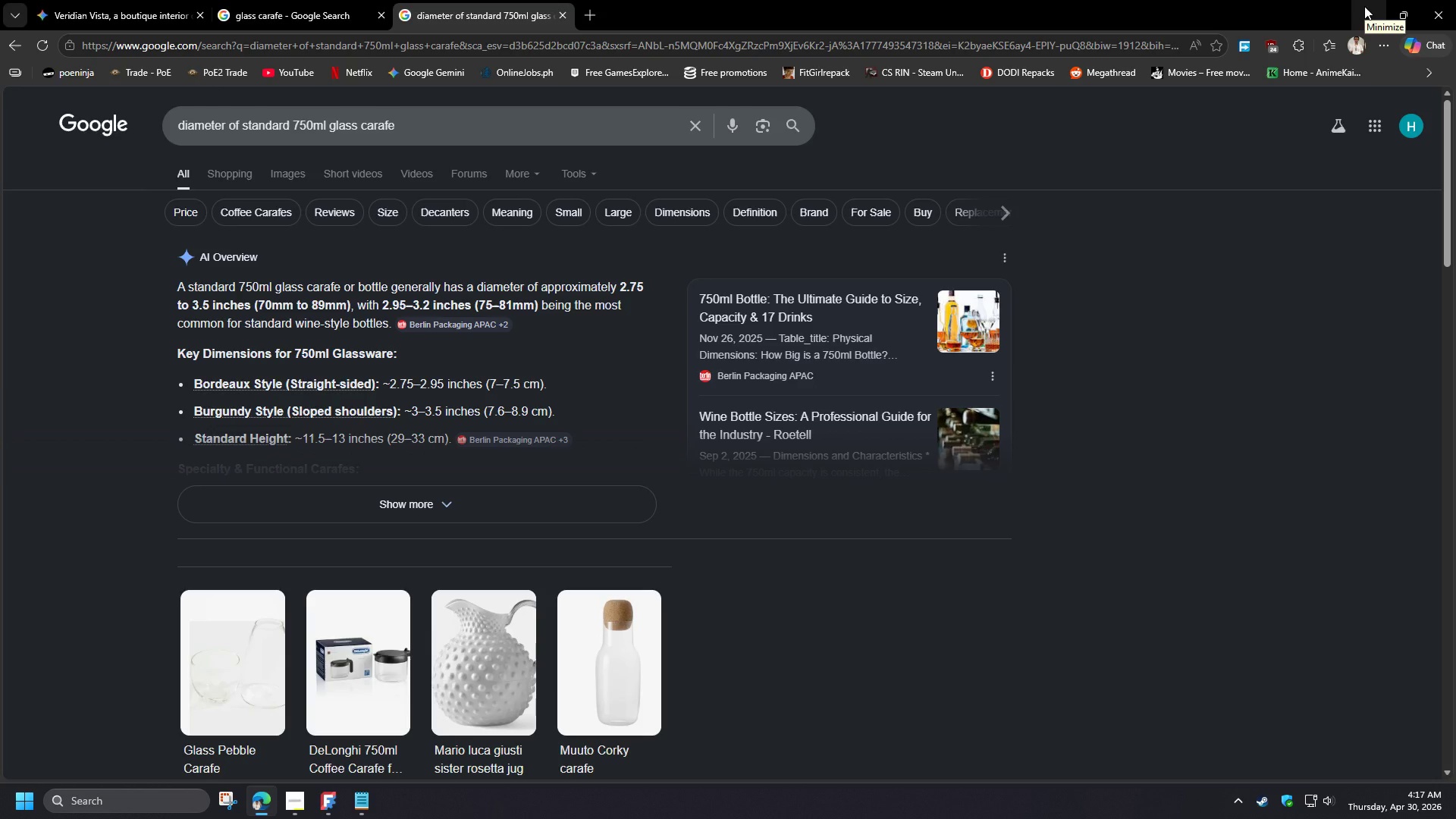 
wait(20.56)
 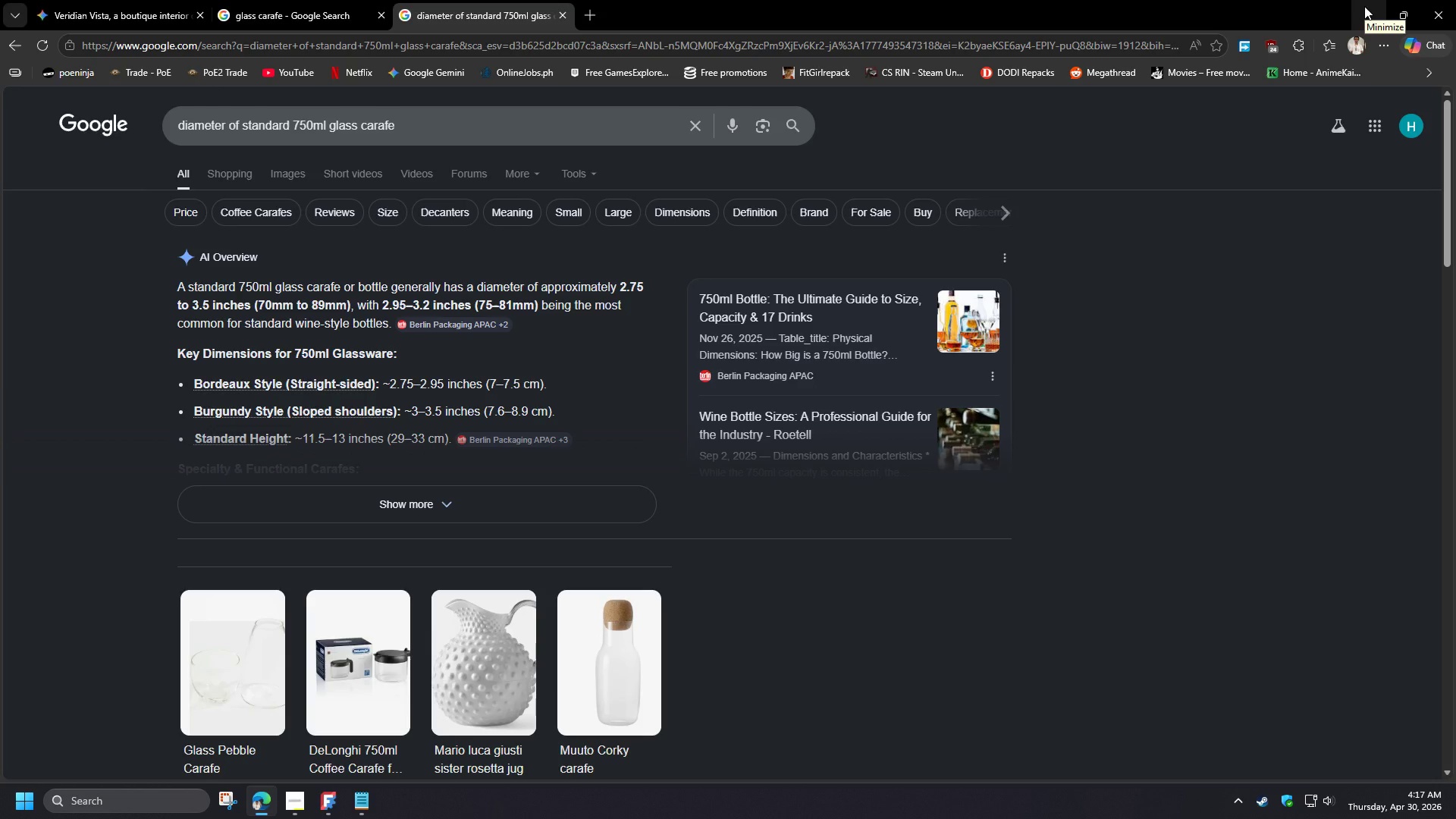 
left_click([261, 807])
 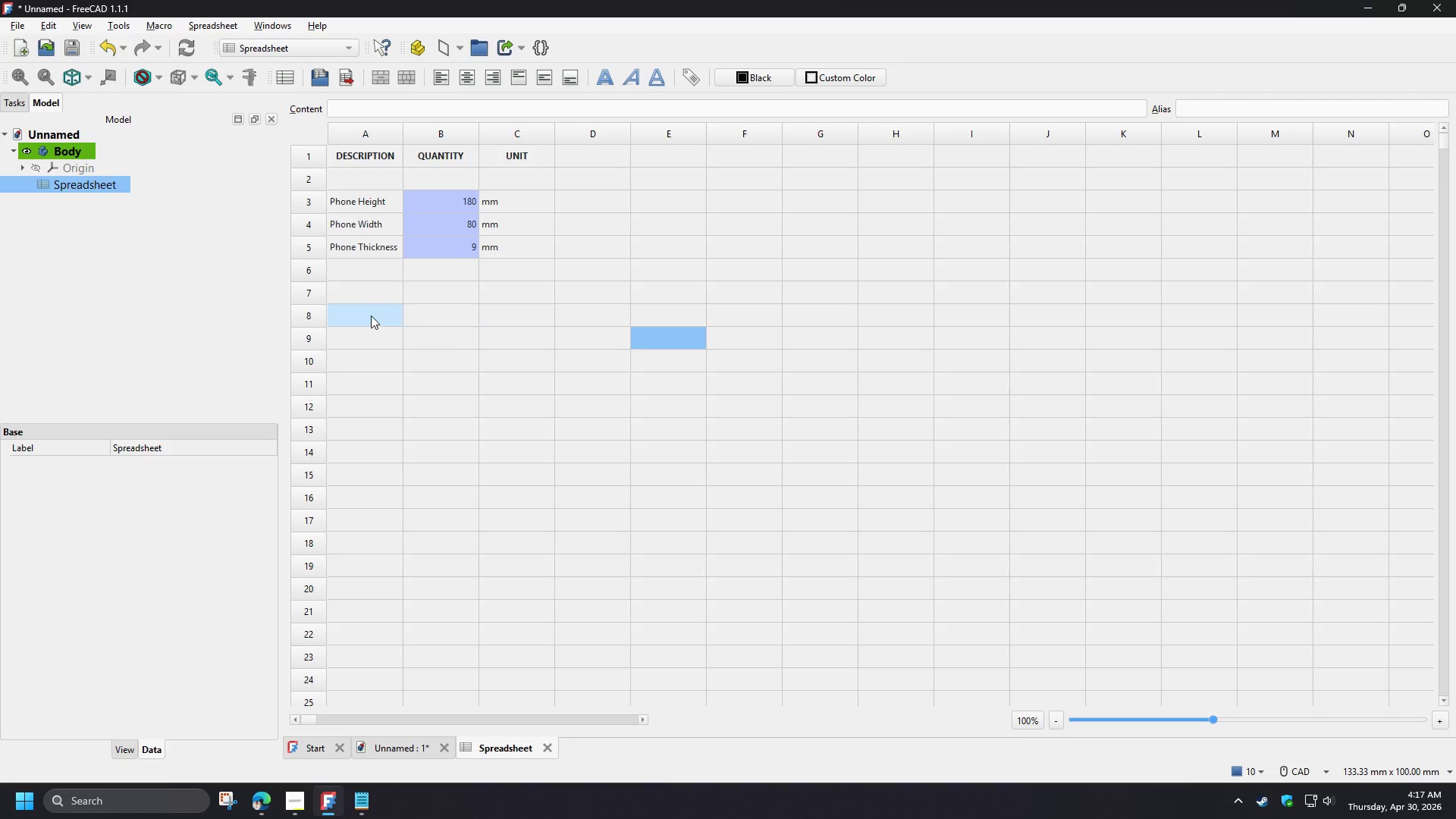 
left_click([360, 301])
 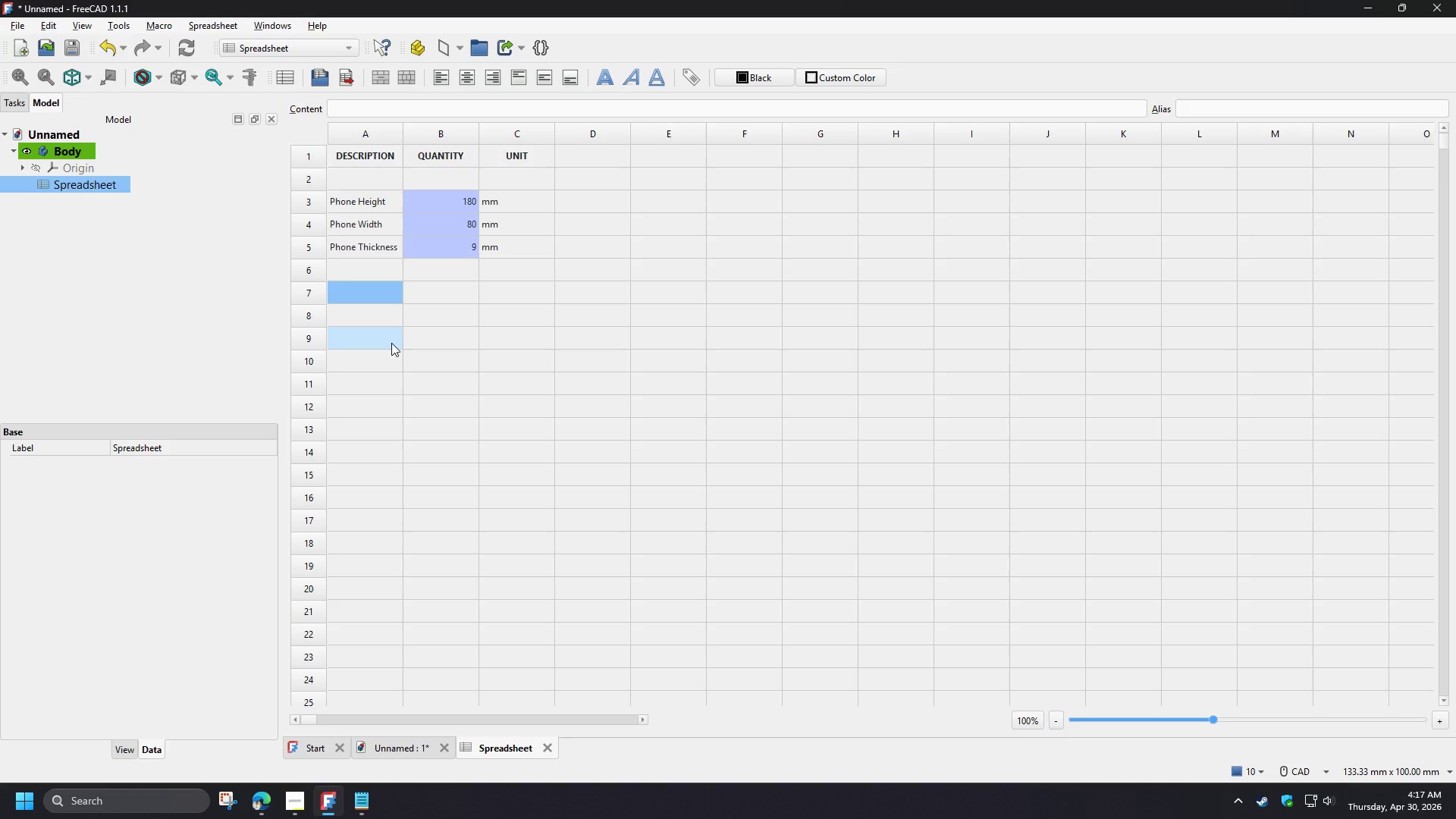 
type(Carafe)
 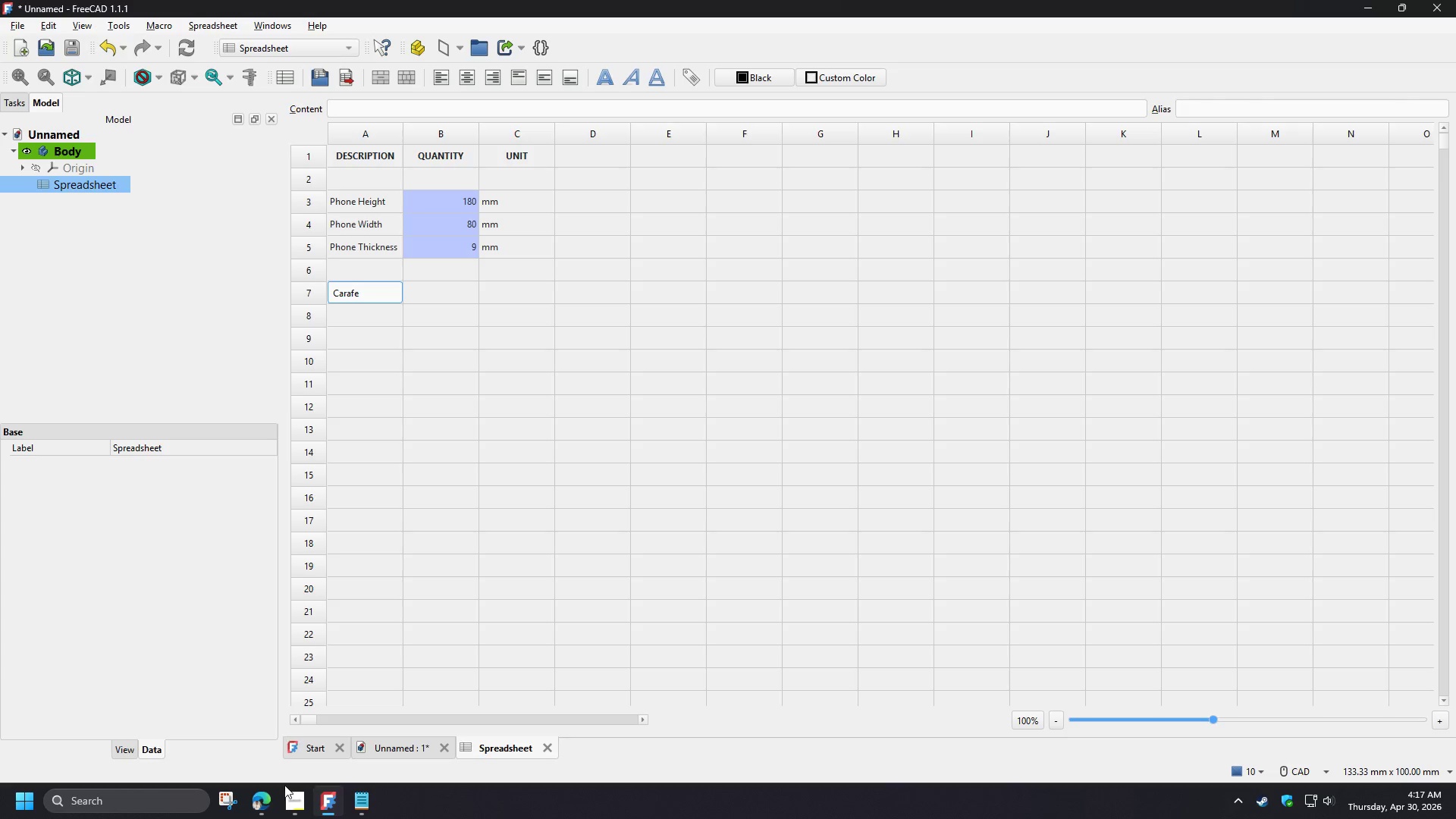 
left_click([288, 800])